 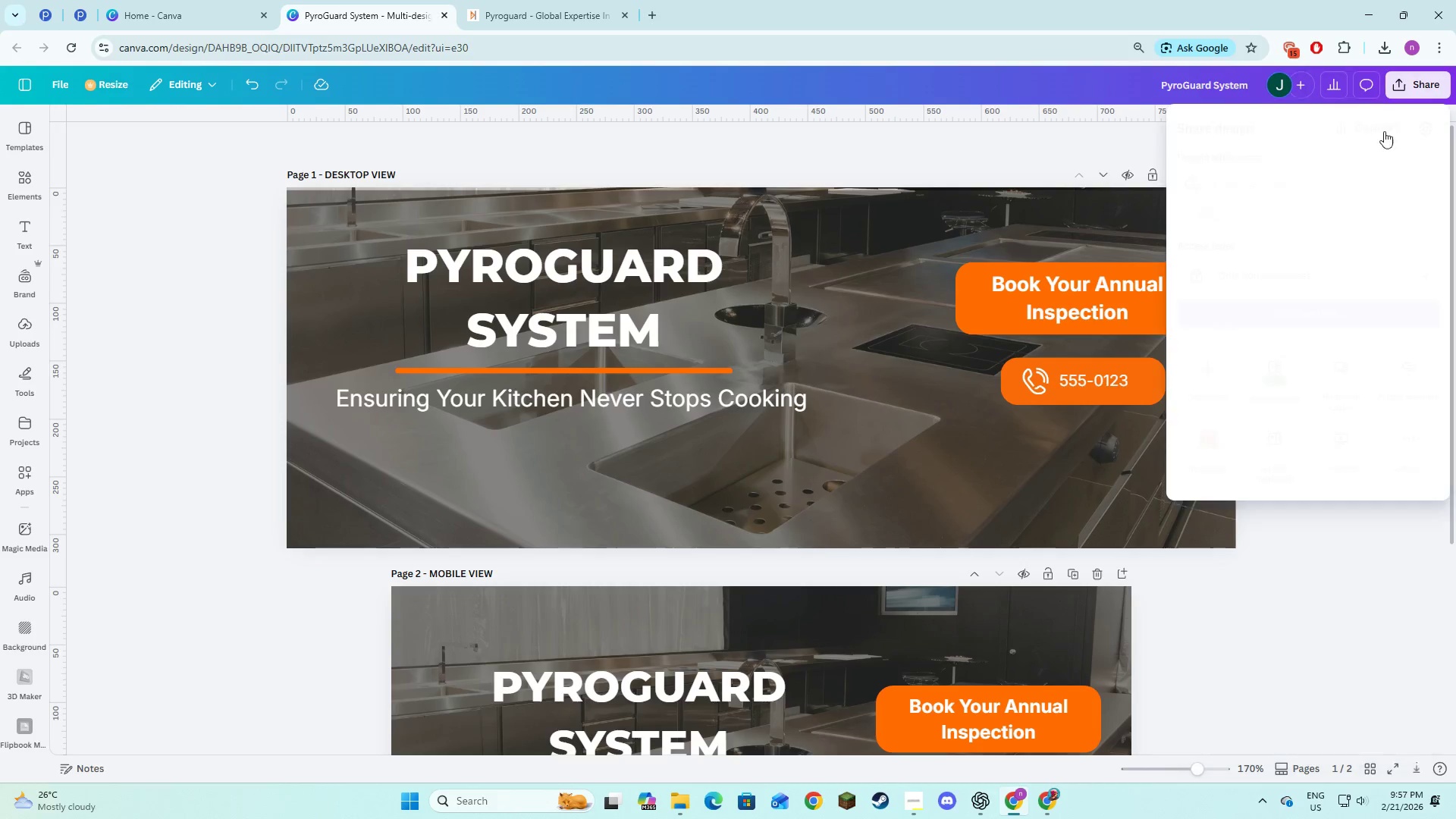 
left_click([1204, 362])
 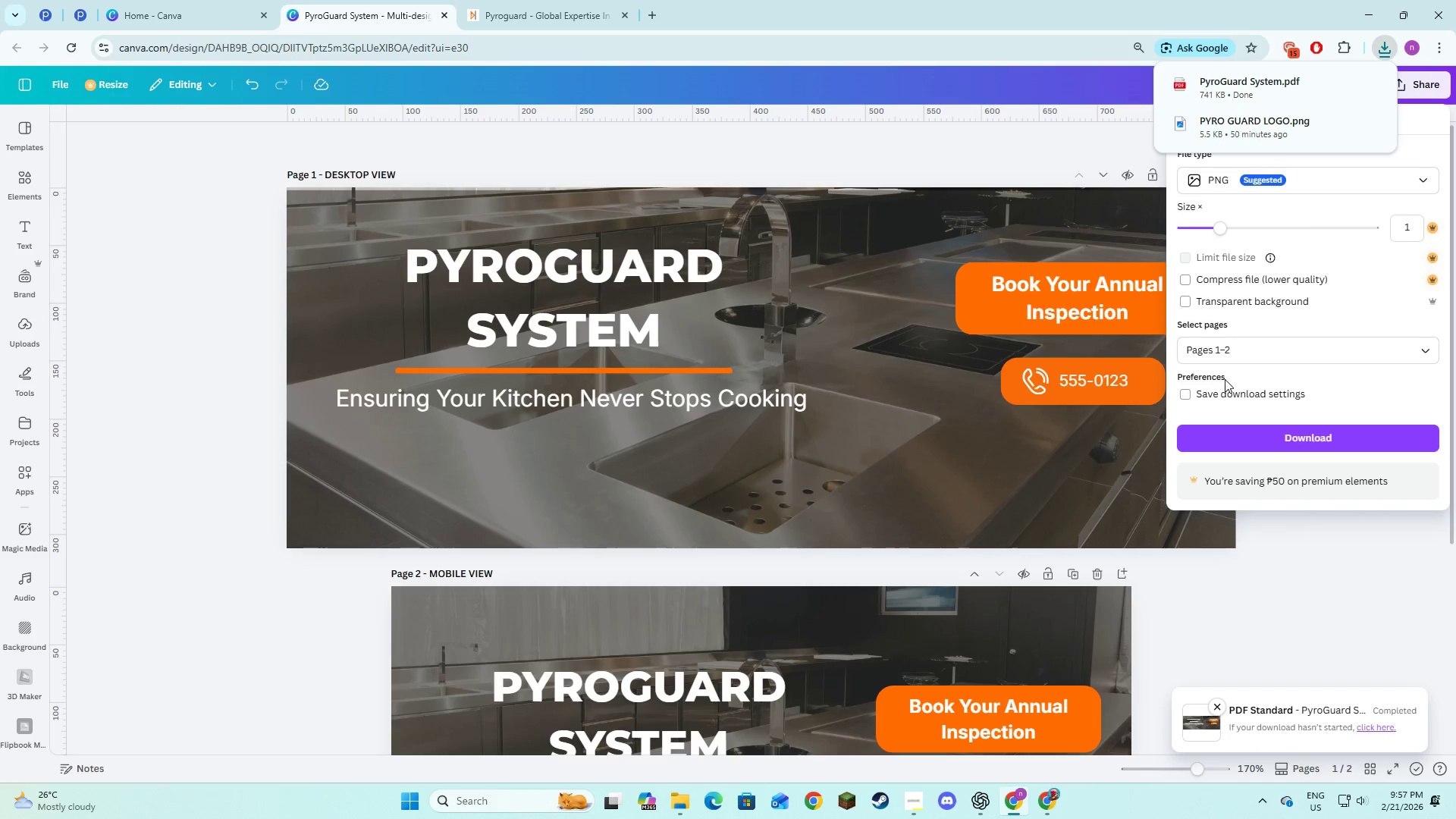 
left_click([1219, 358])
 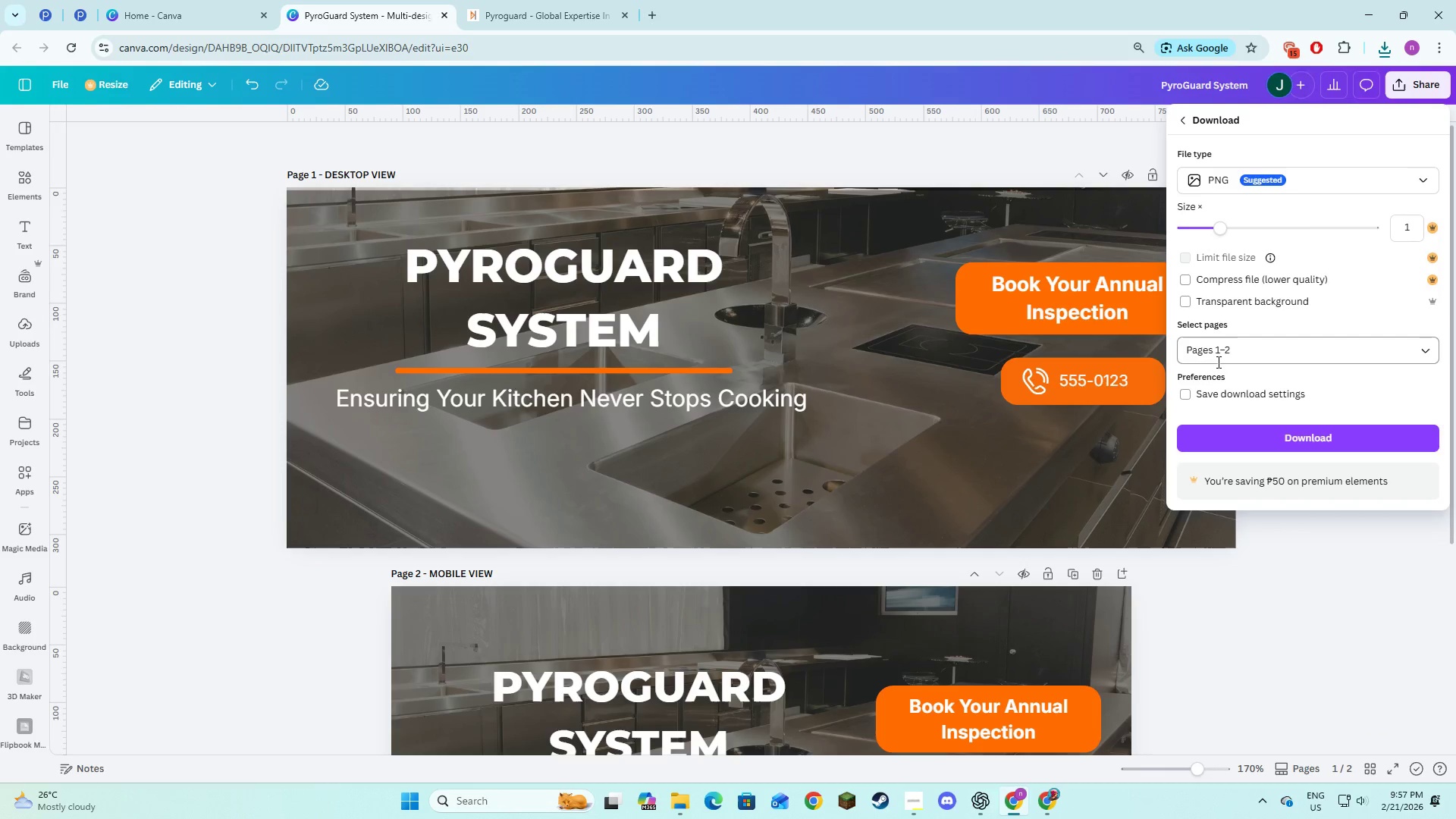 
left_click([1218, 359])
 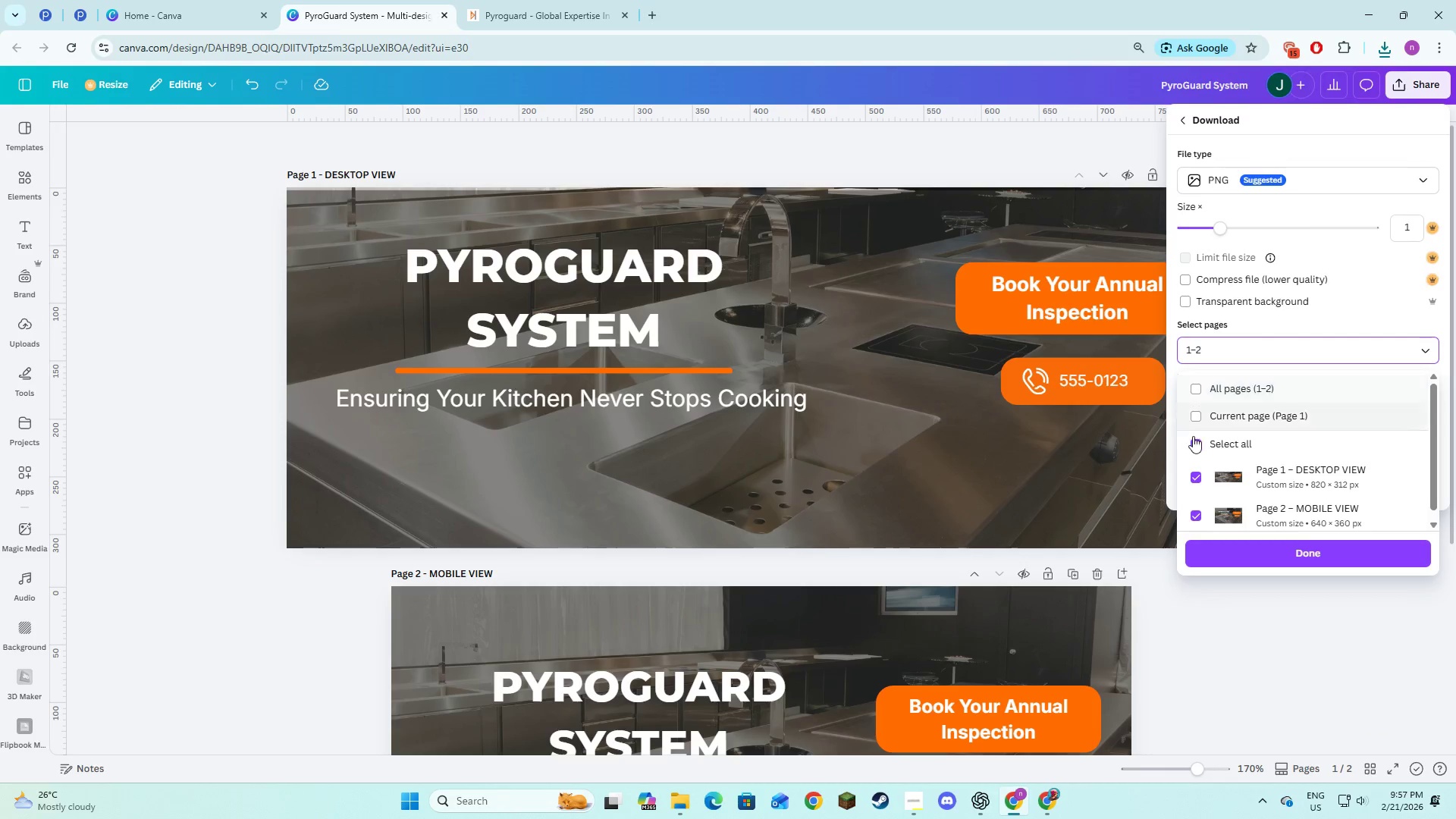 
left_click([1196, 440])
 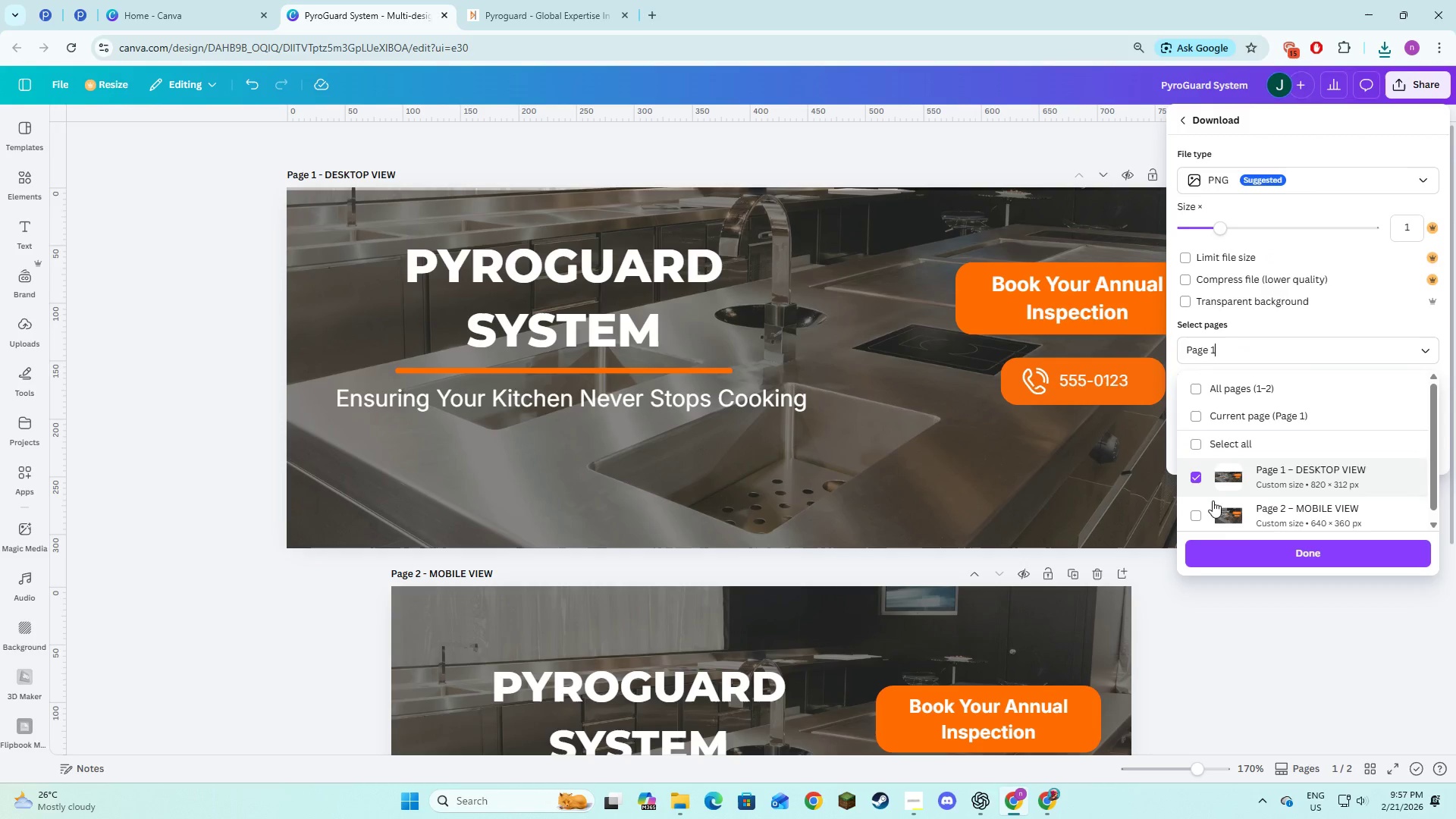 
left_click([1244, 553])
 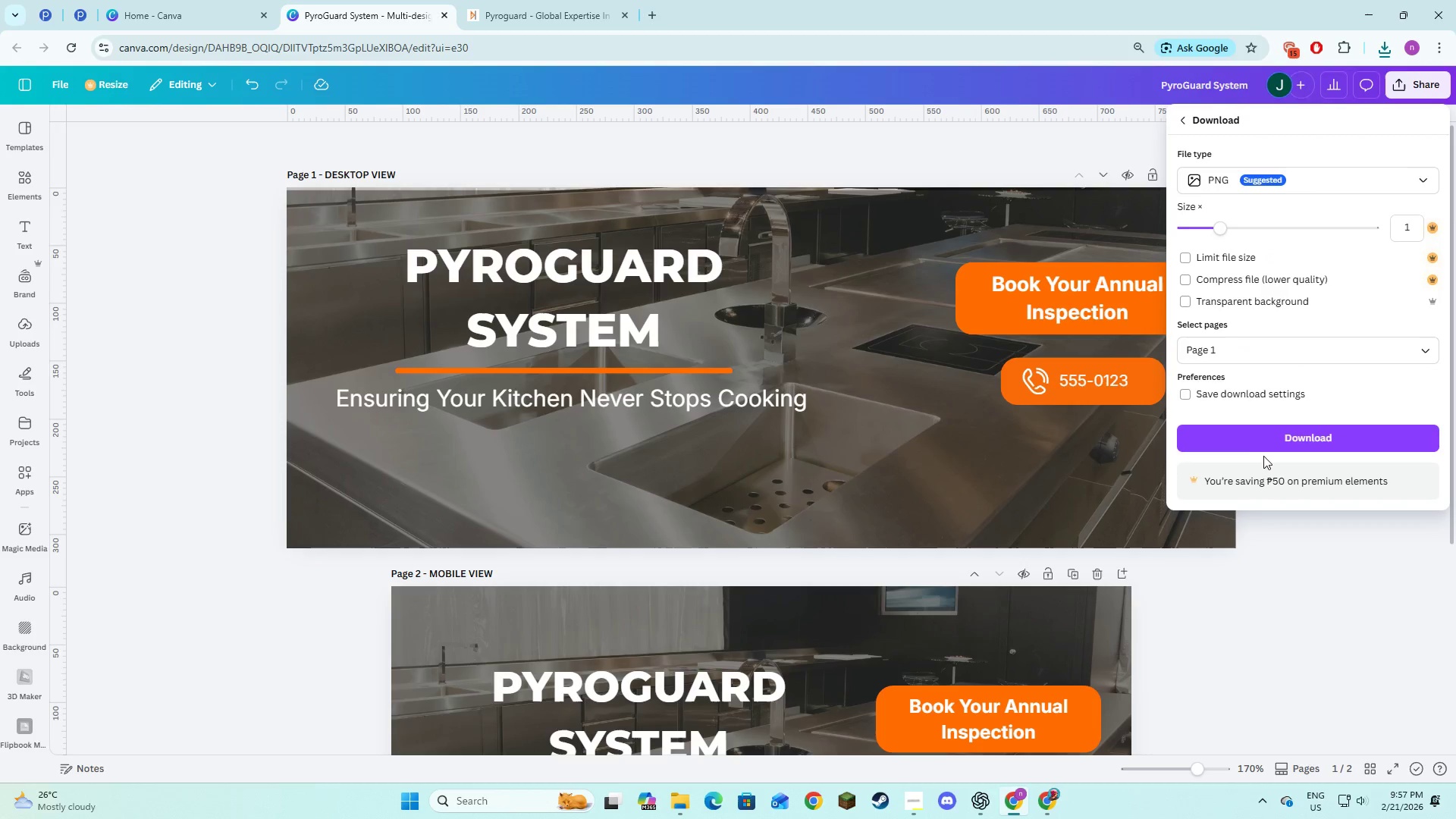 
left_click([1269, 443])
 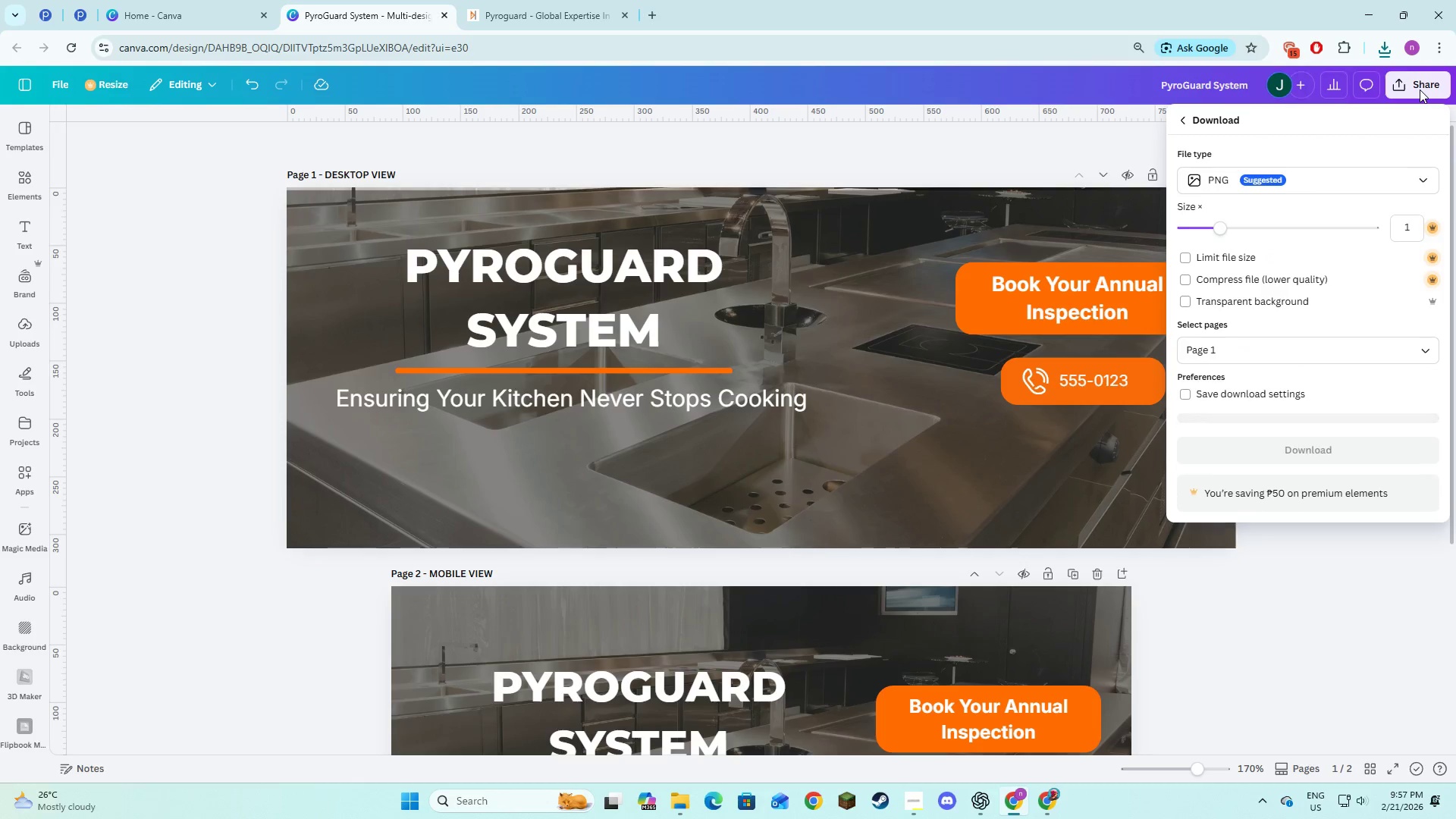 
left_click([1420, 89])
 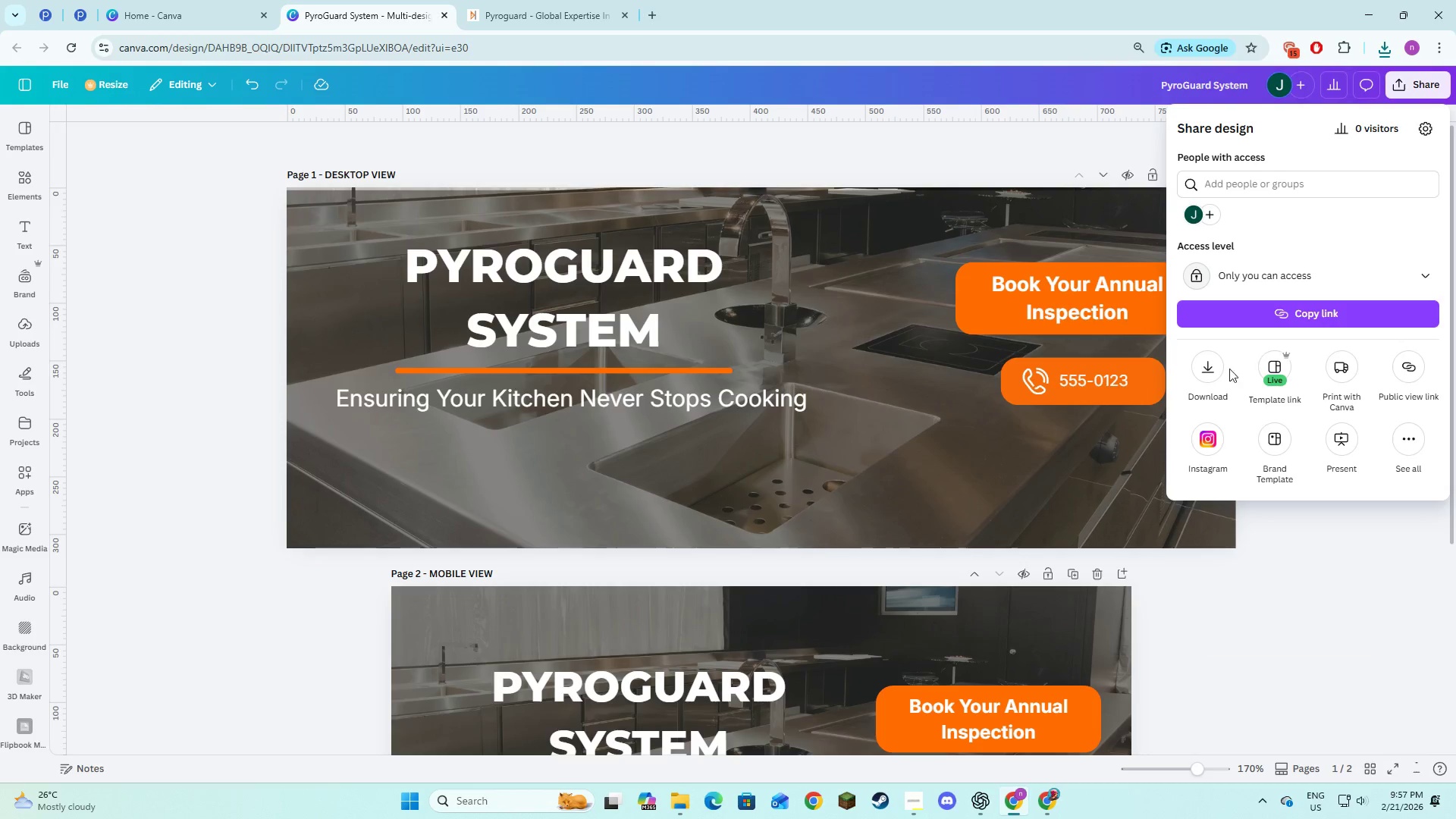 
left_click([1210, 372])
 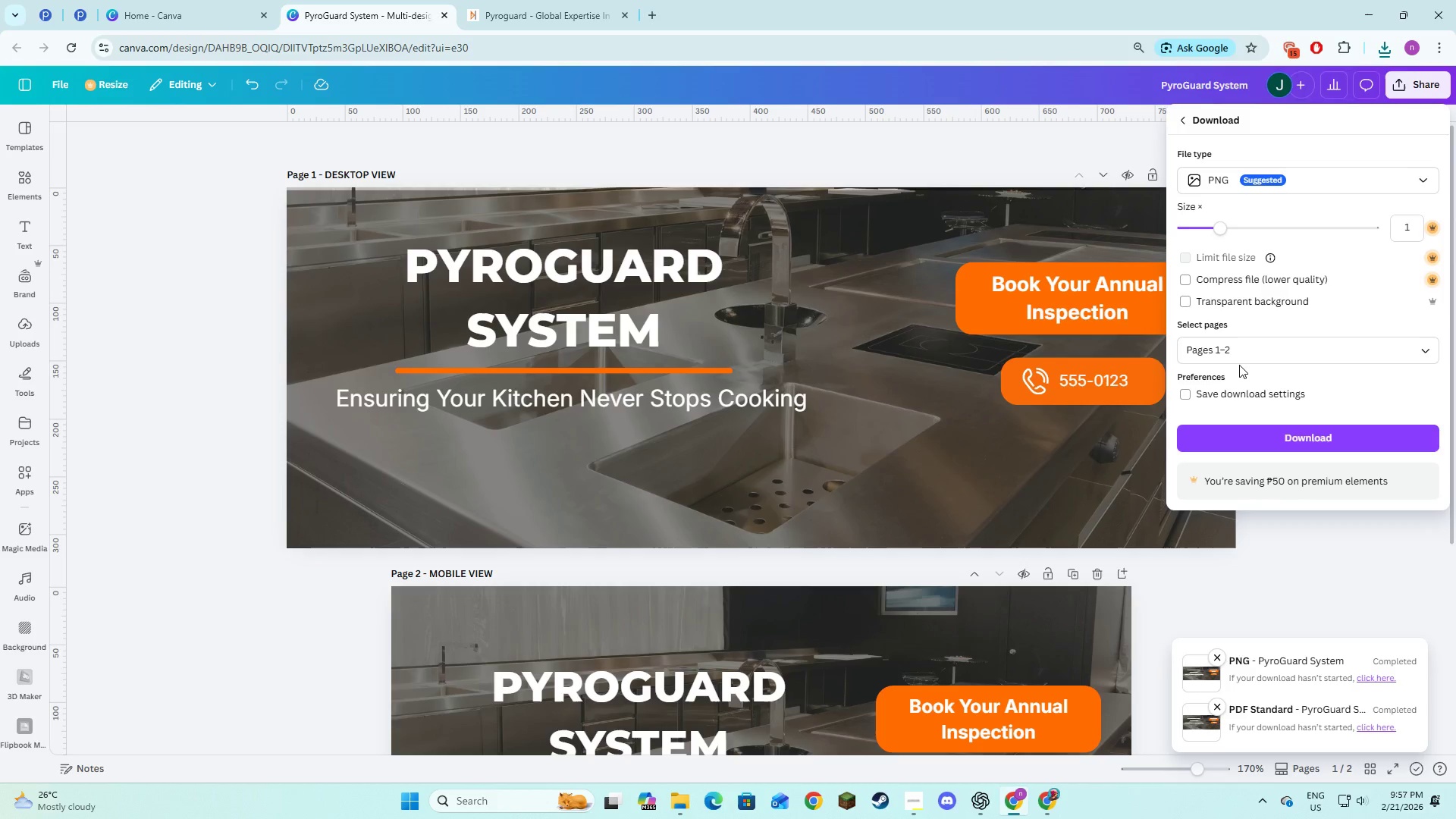 
left_click([1243, 347])
 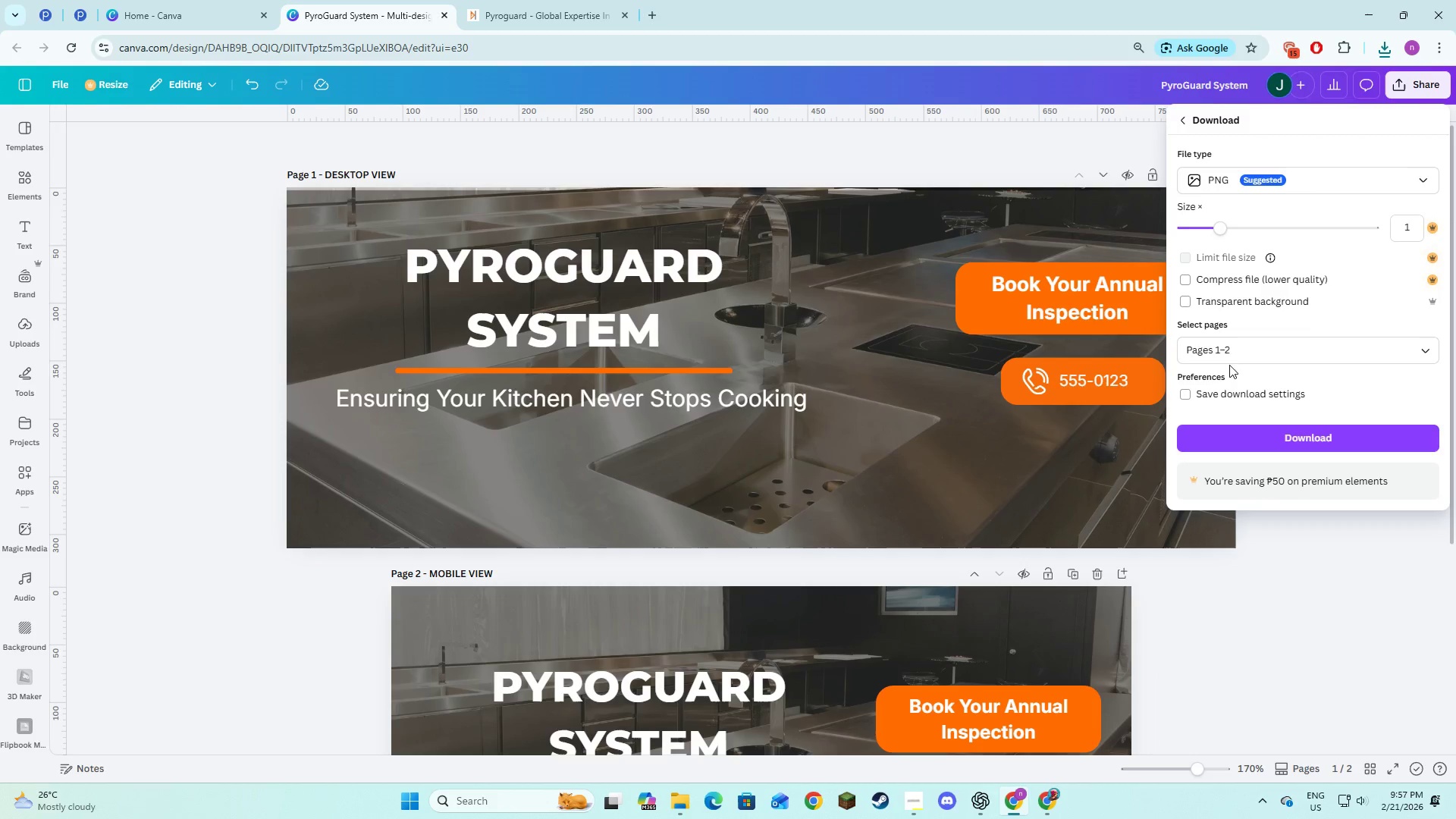 
left_click([1229, 358])
 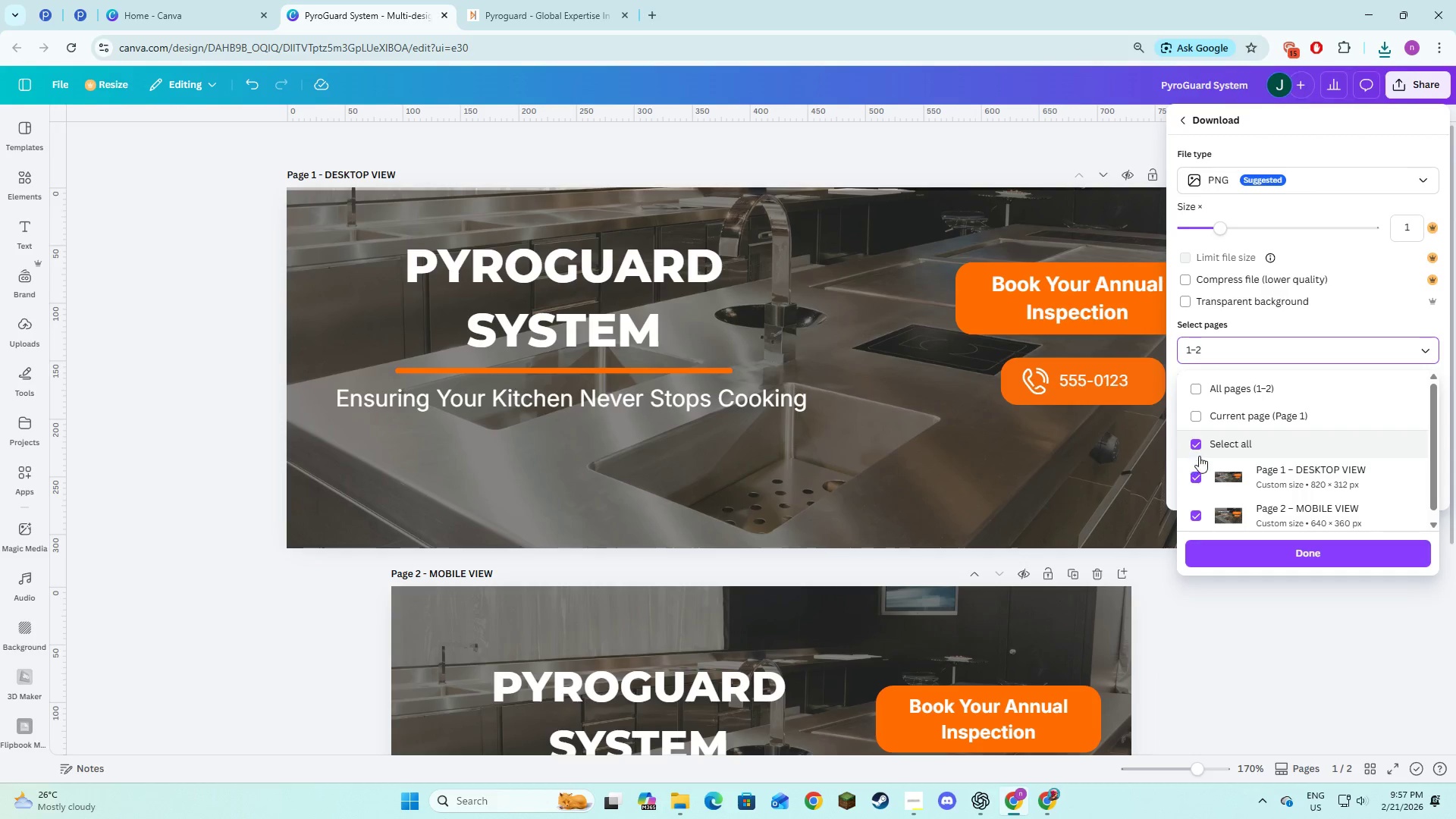 
left_click([1199, 446])
 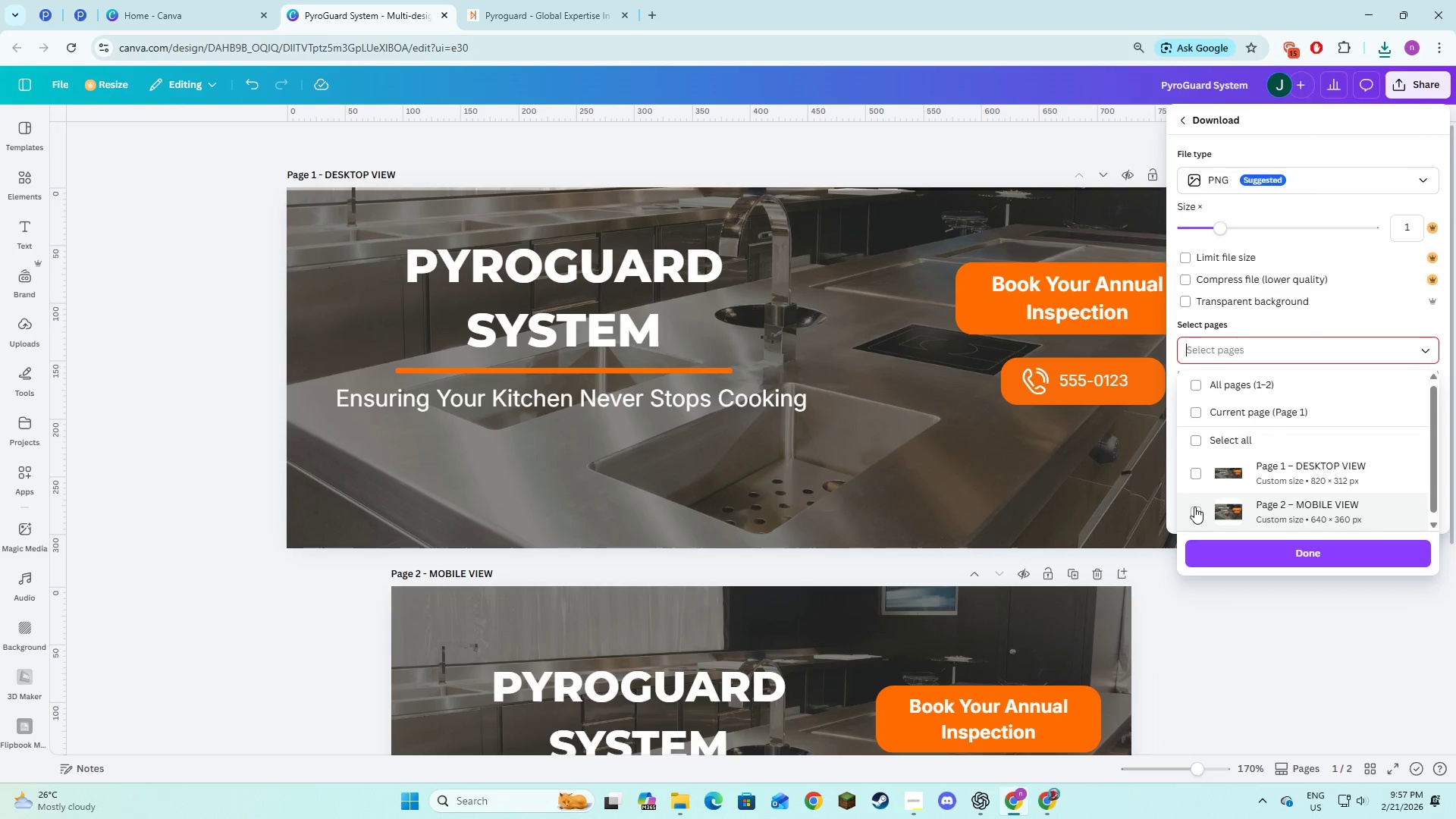 
left_click([1193, 510])
 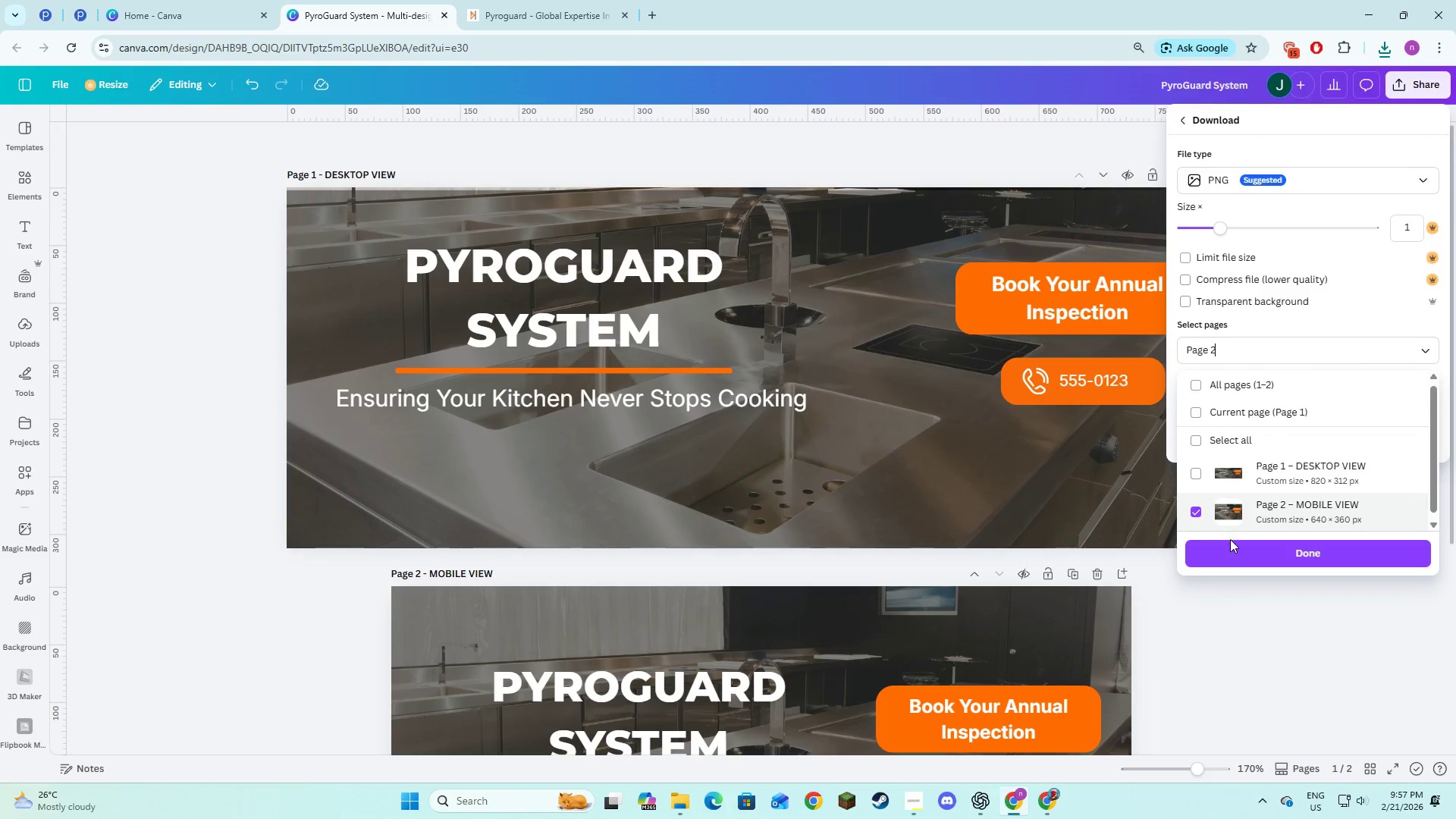 
left_click([1230, 544])
 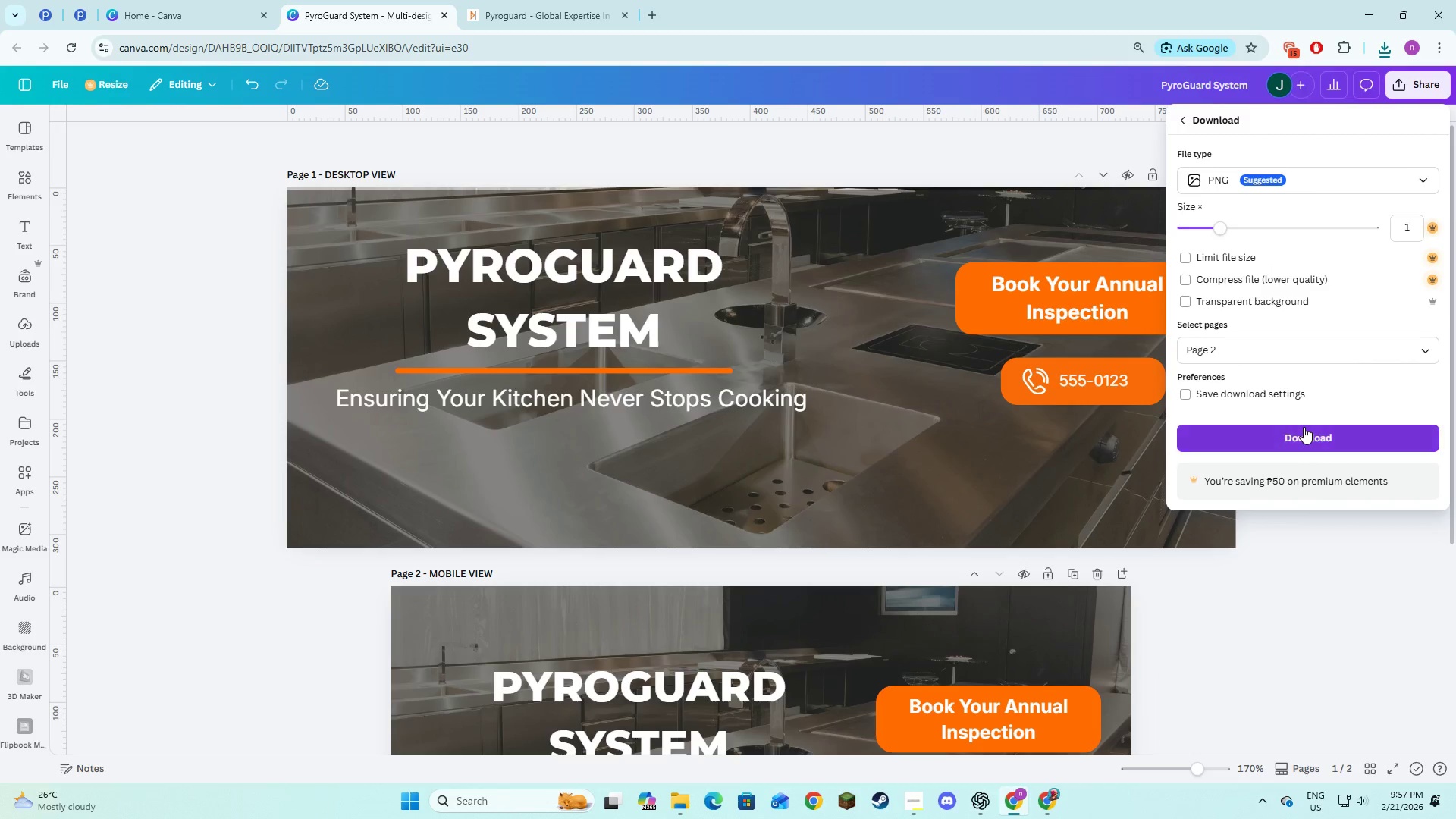 
left_click([1298, 440])
 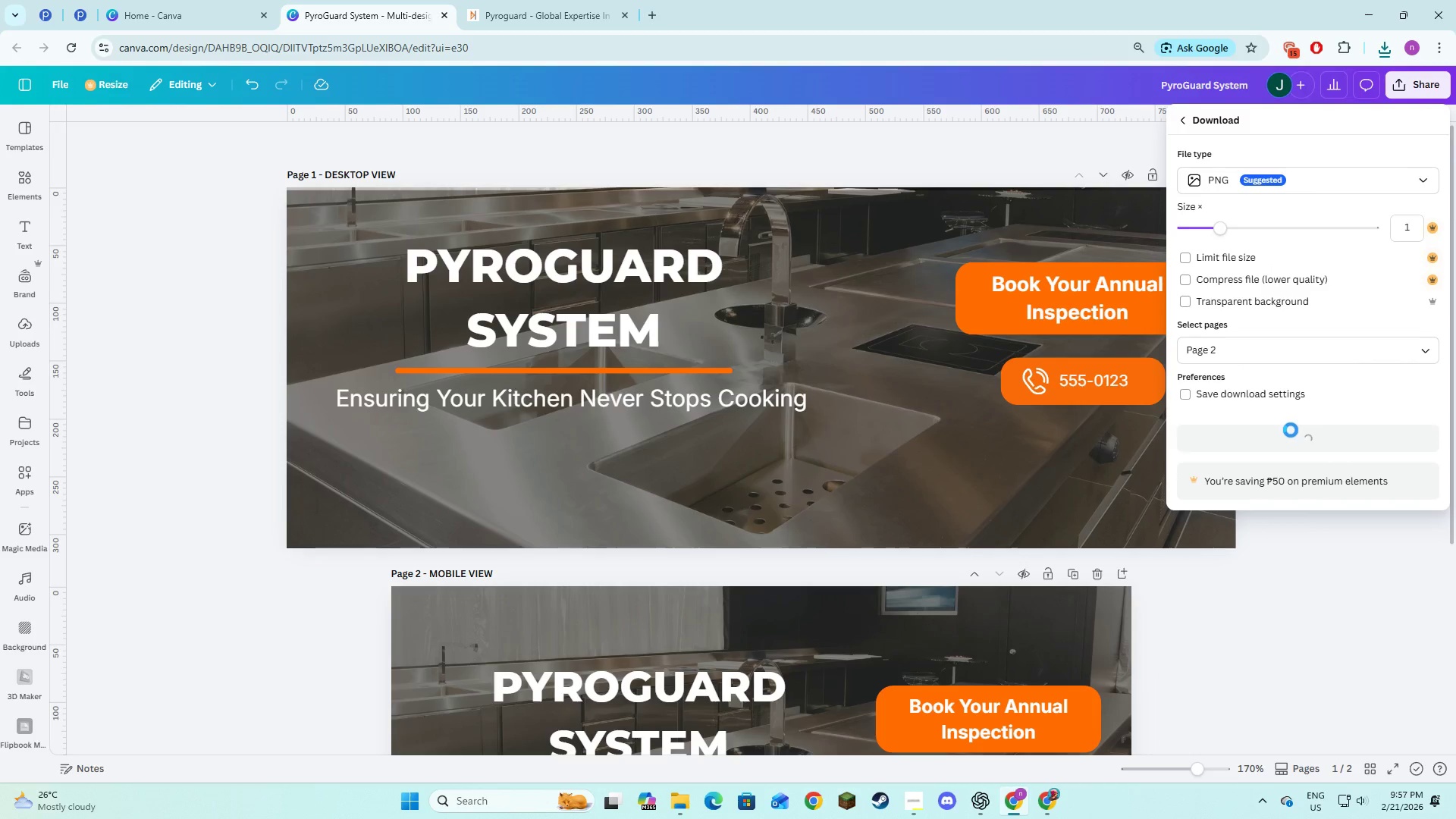 
key(Alt+AltLeft)
 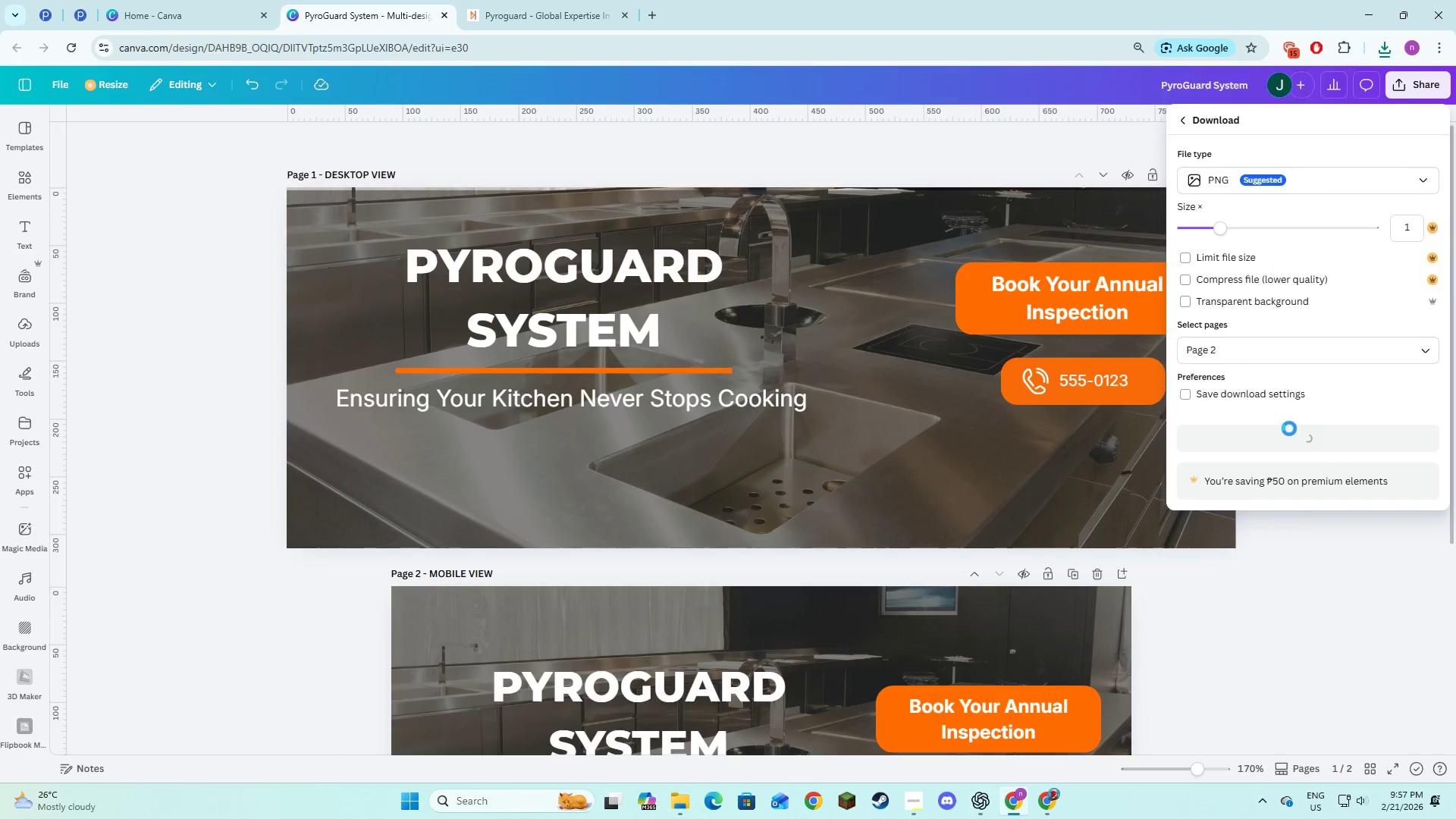 
key(Alt+Tab)